 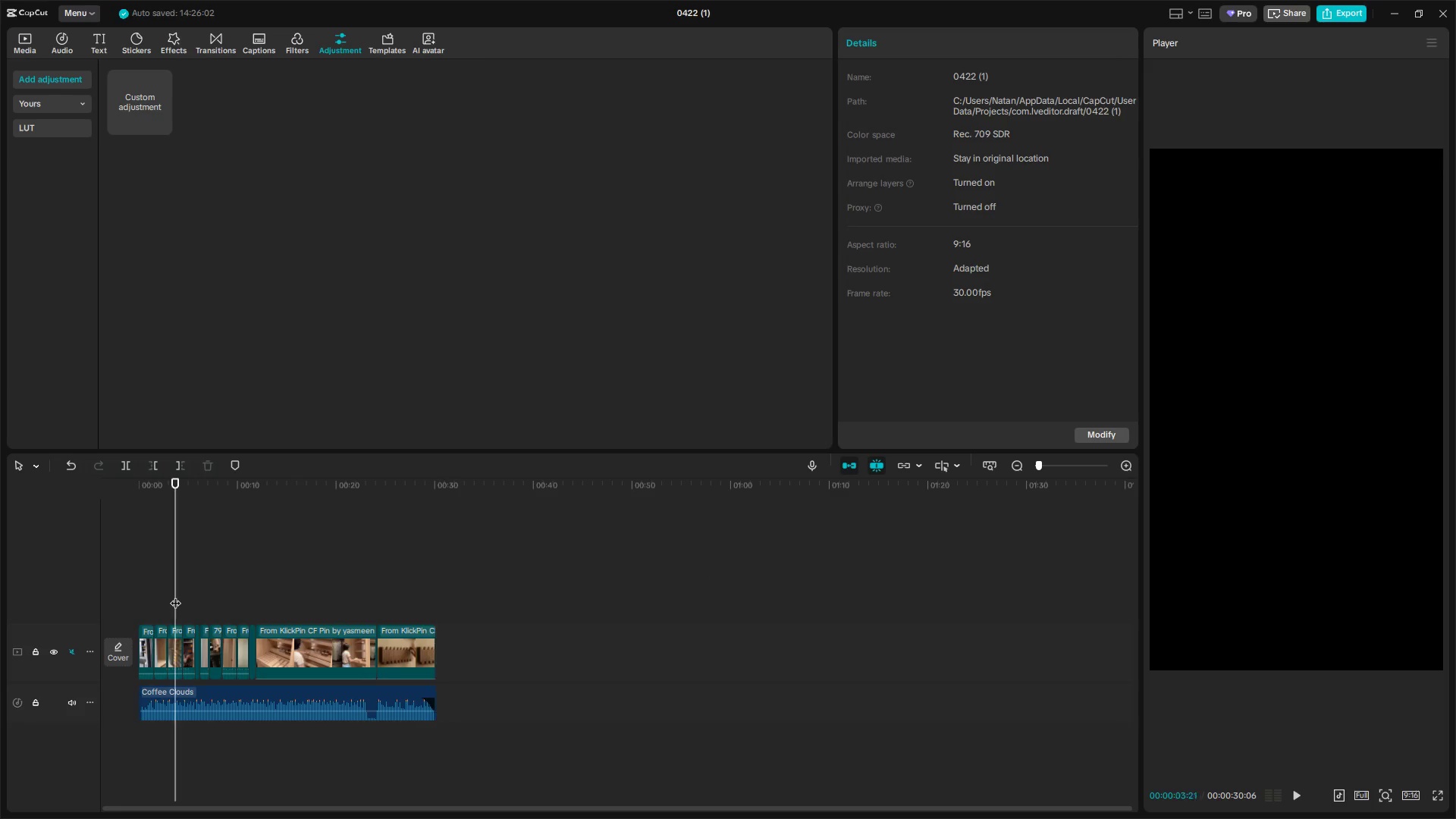 
left_click_drag(start_coordinate=[174, 595], to_coordinate=[100, 598])
 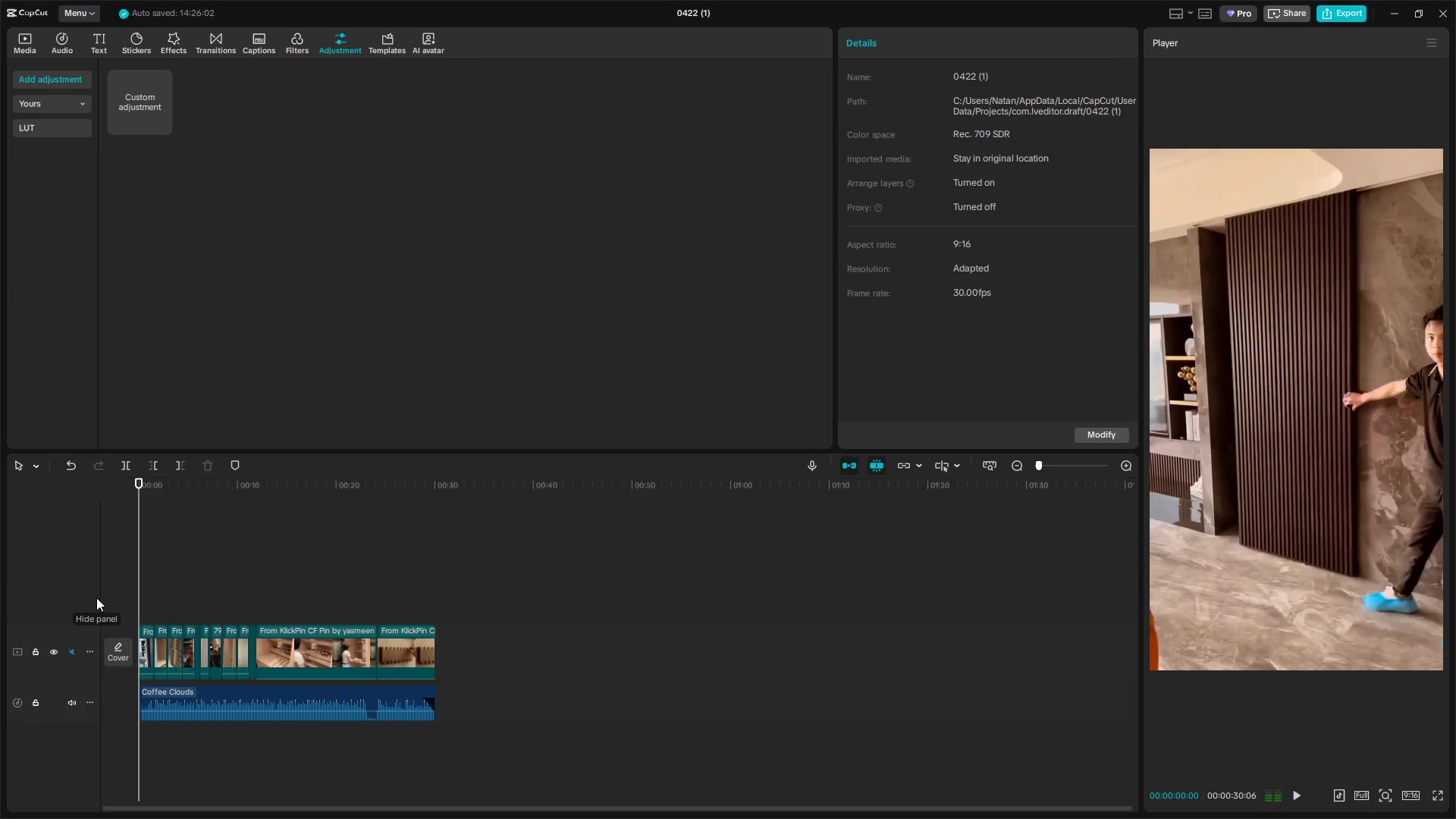 
key(Space)
 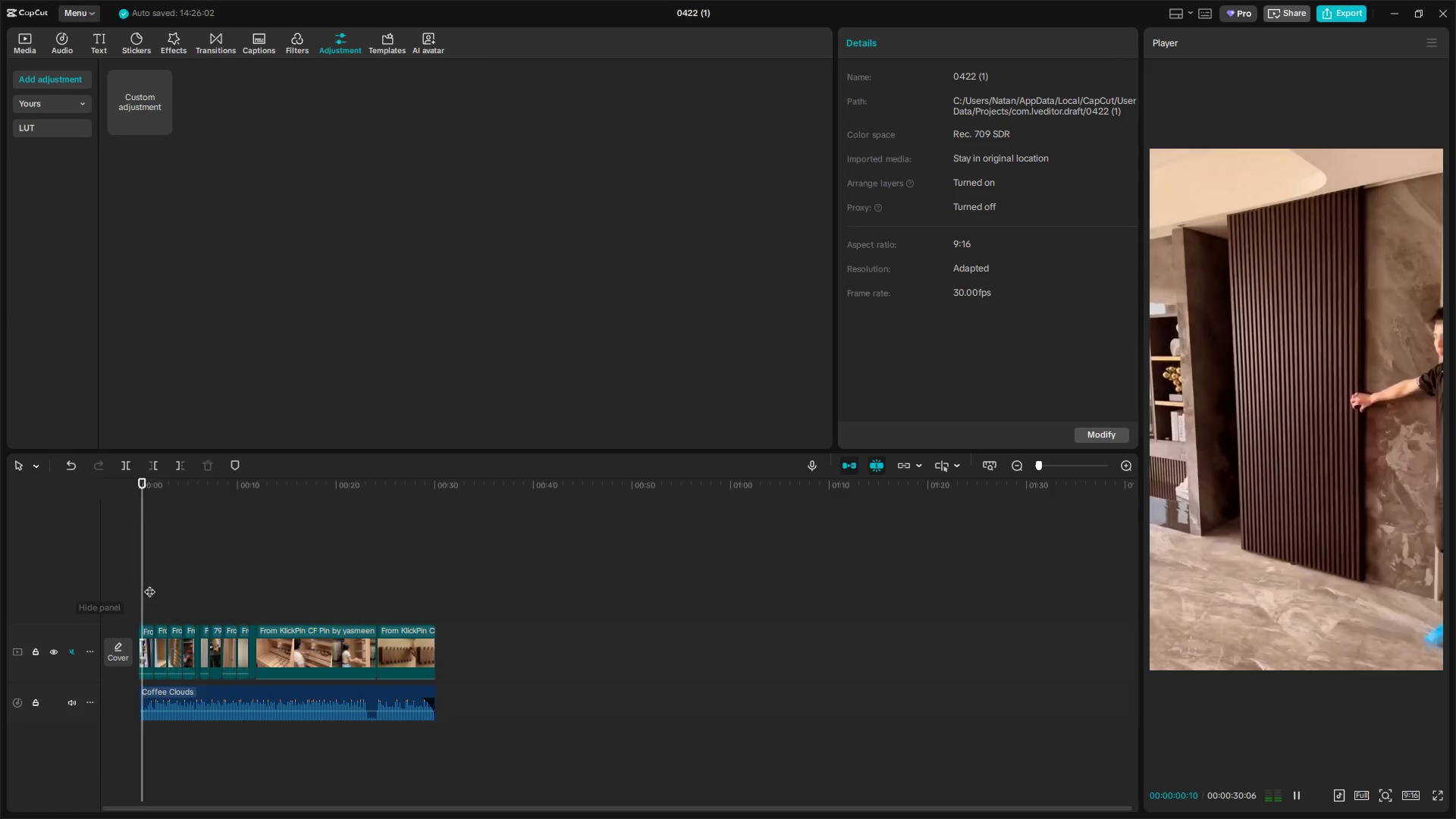 
hold_key(key=ControlLeft, duration=0.31)
scroll: coordinate [278, 628], scroll_direction: up, amount: 3.0
 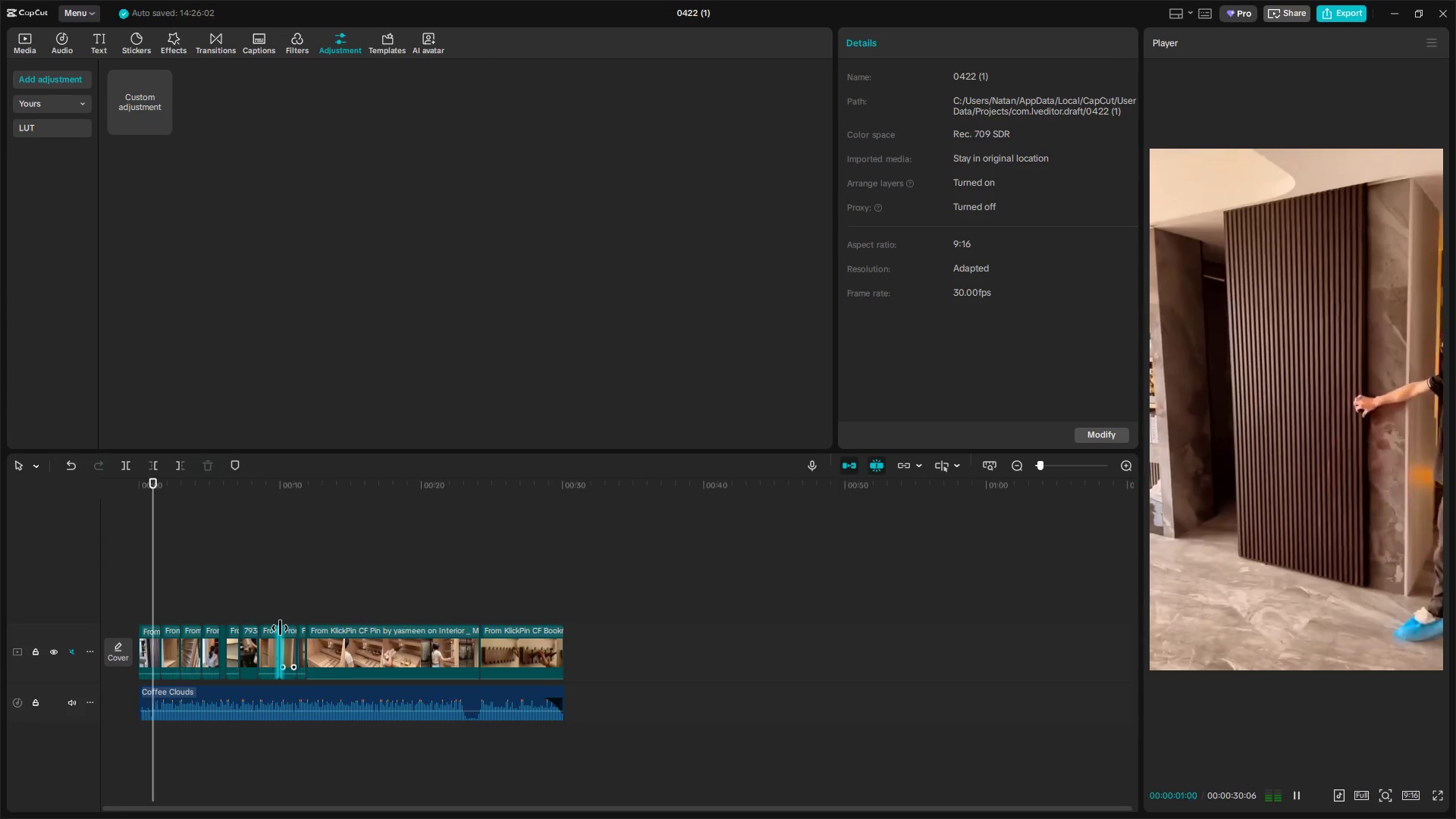 
key(Space)
 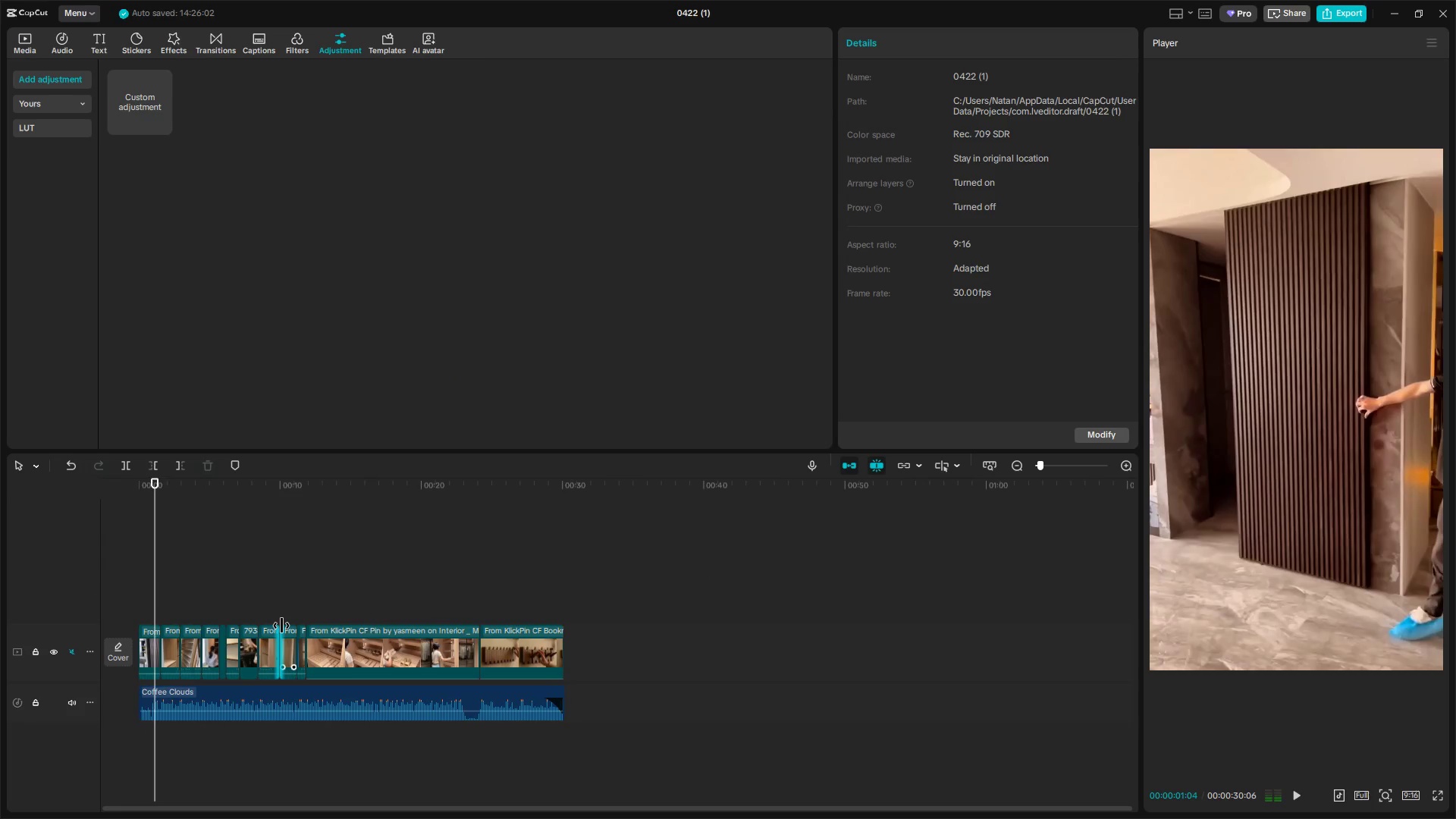 
key(Space)
 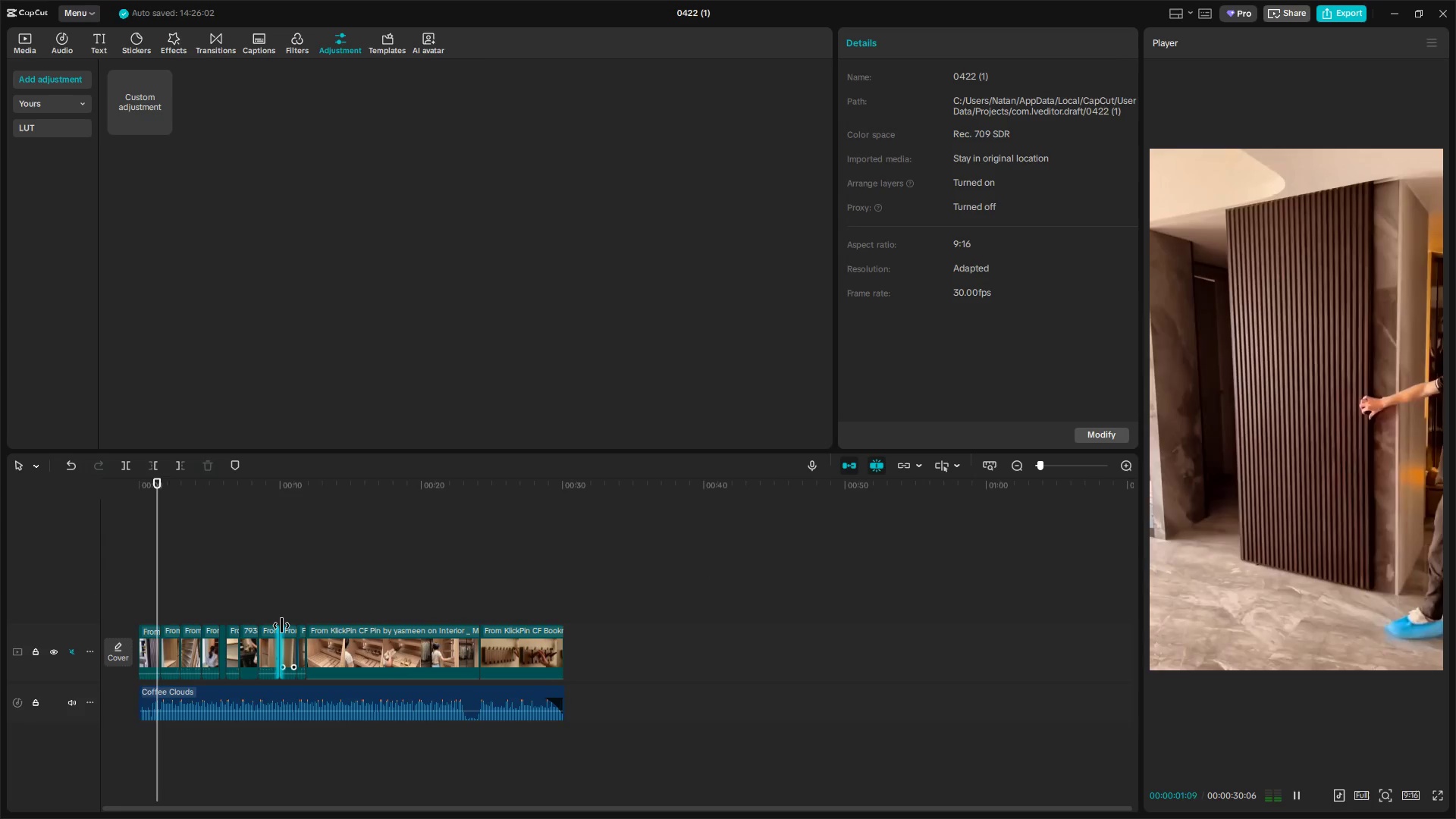 
key(Space)
 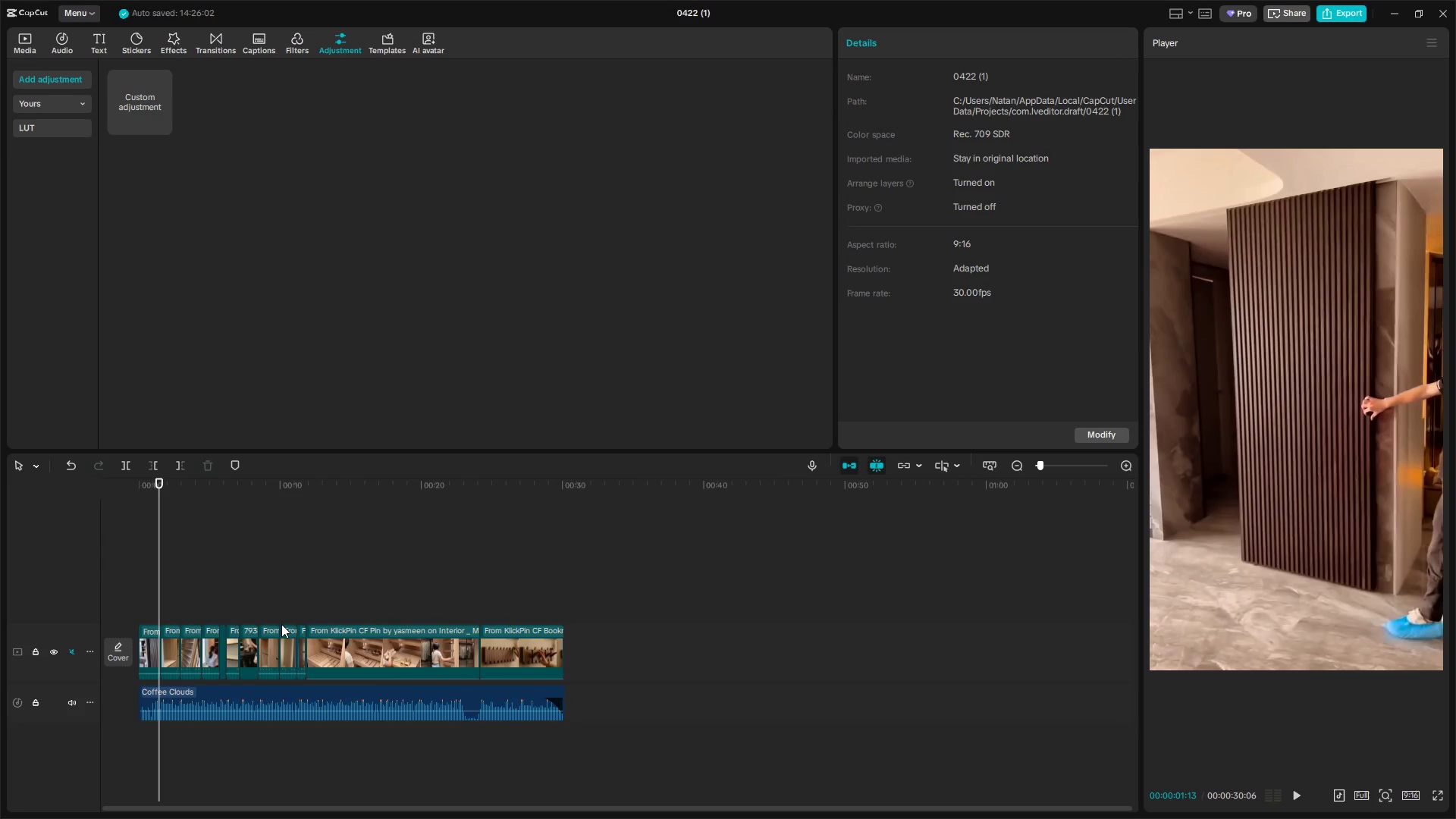 
key(Alt+Tab)
 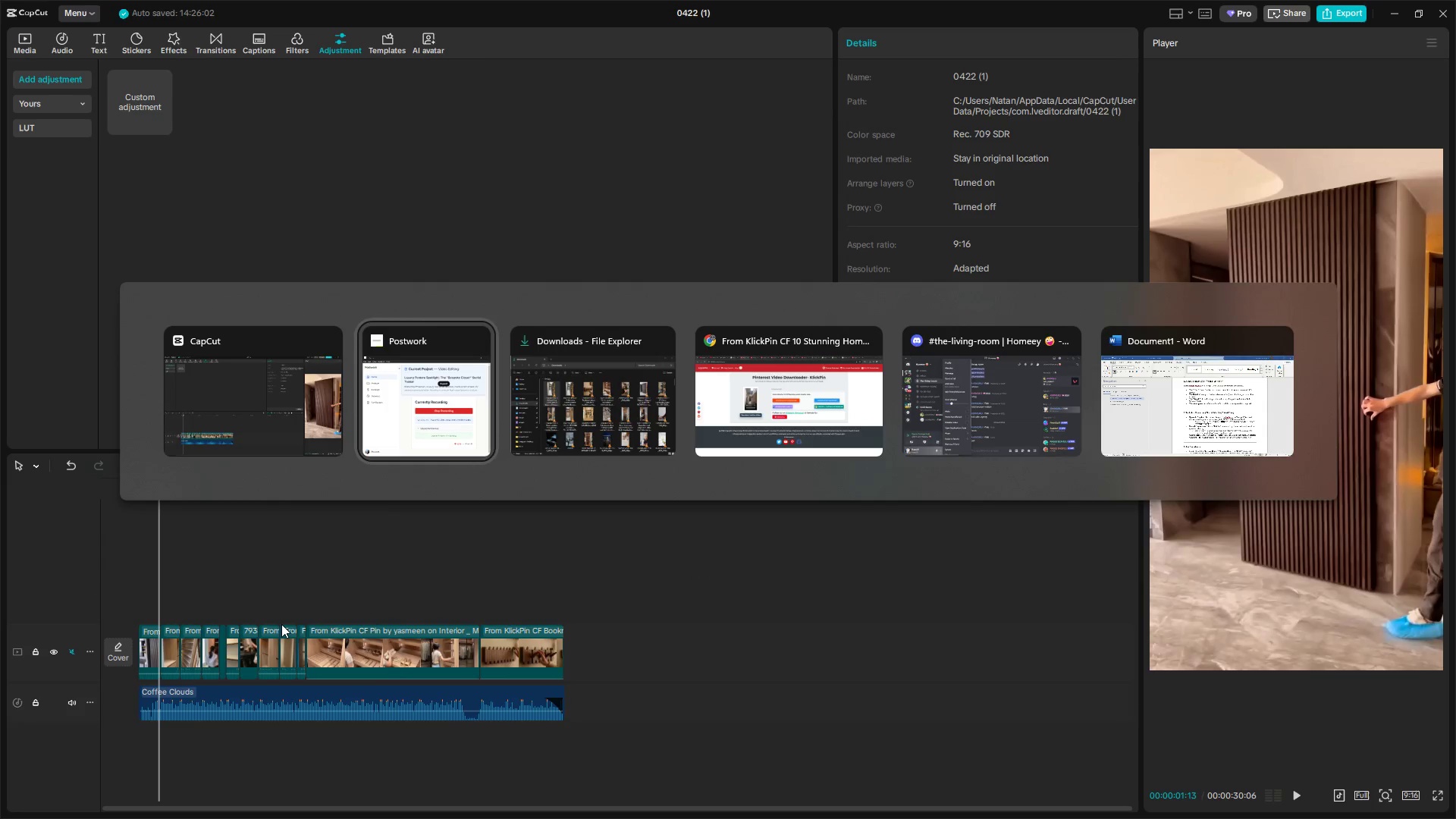 
key(Alt+Tab)
 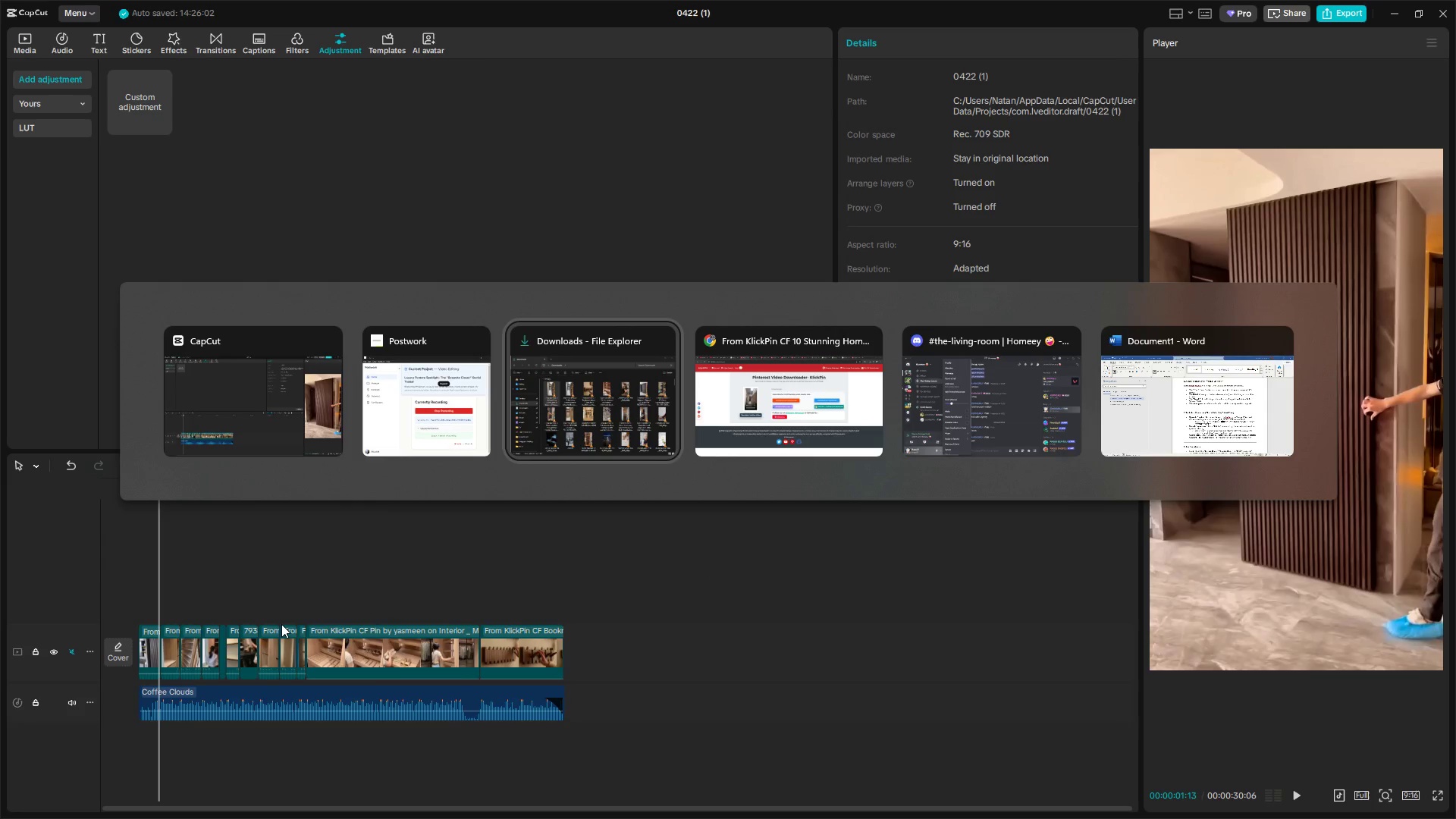 
key(Alt+Tab)
 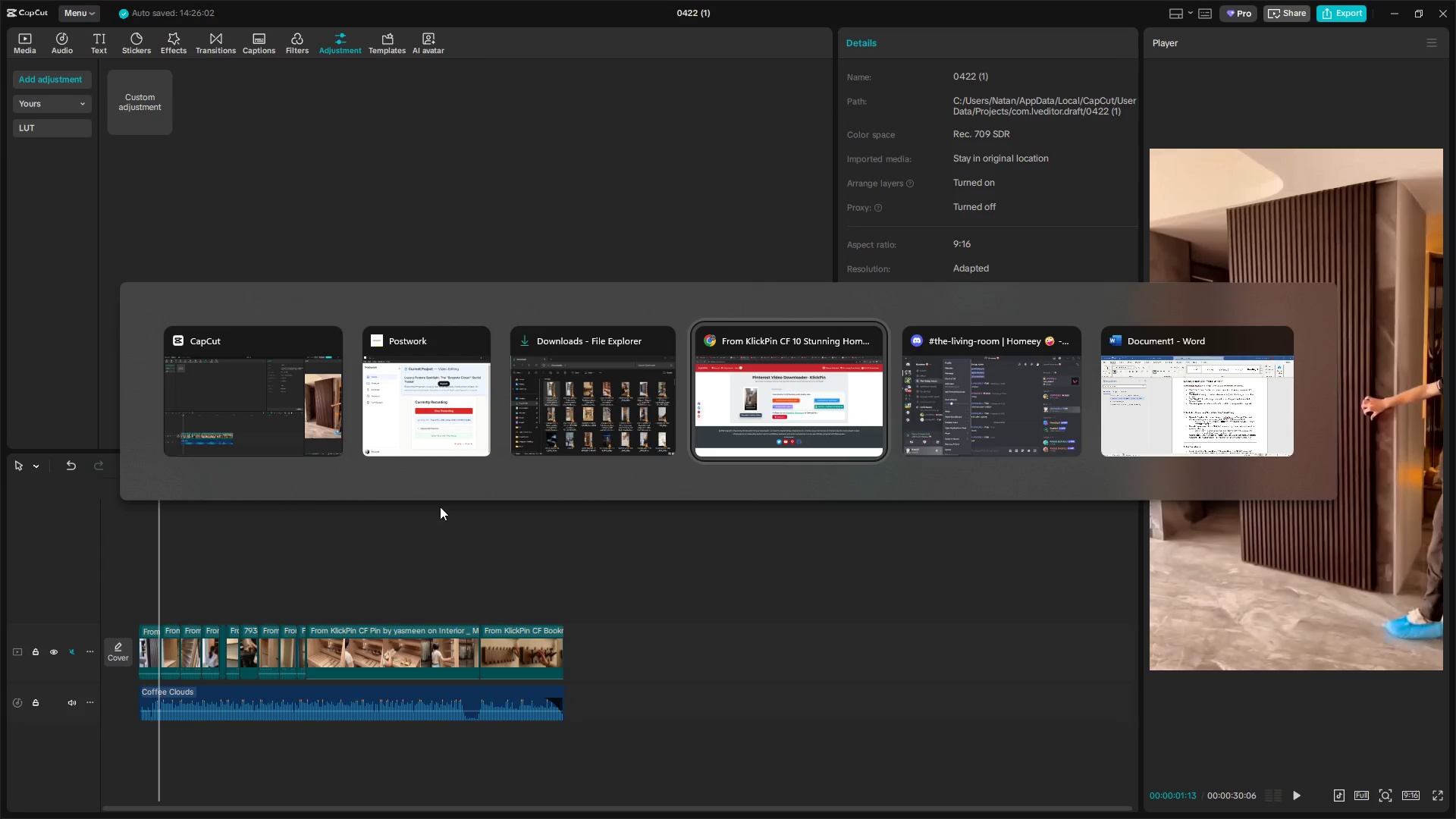 
left_click([435, 436])